 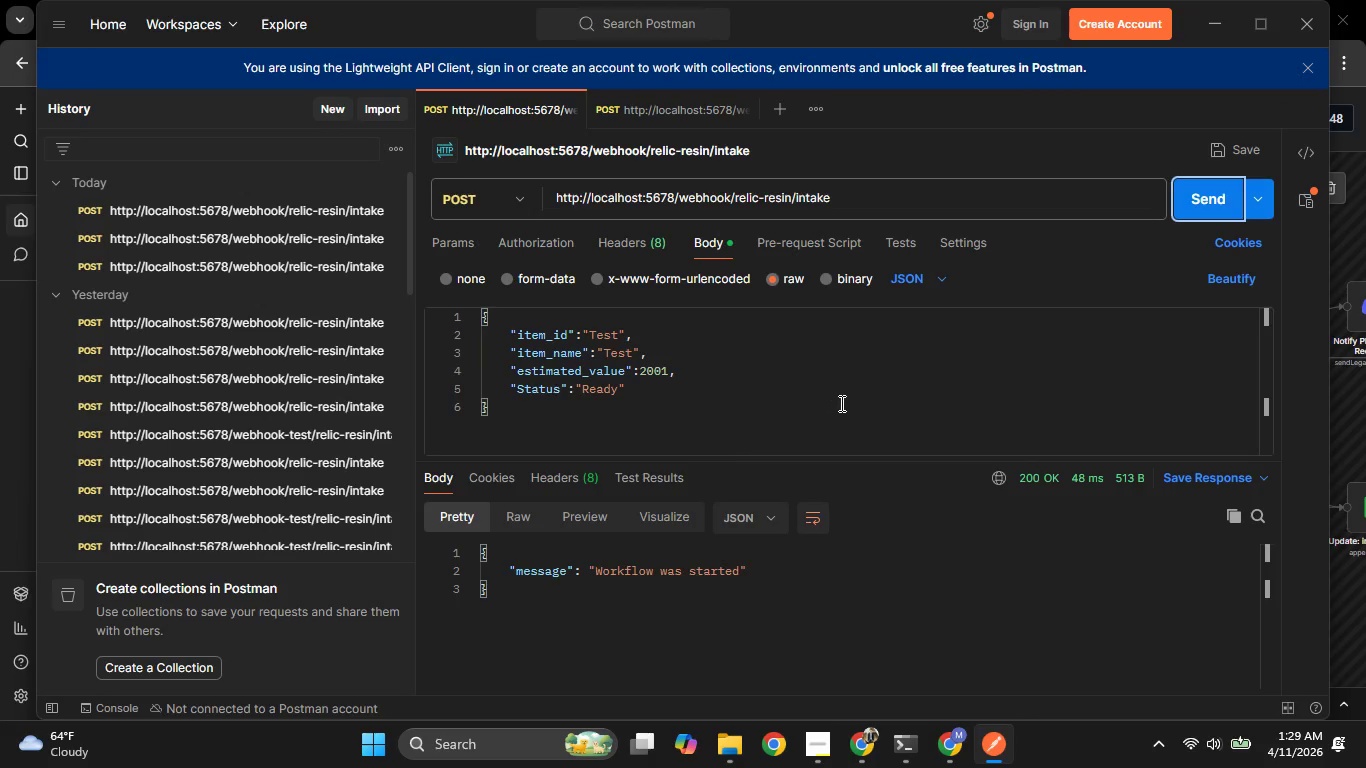 
left_click([1195, 197])
 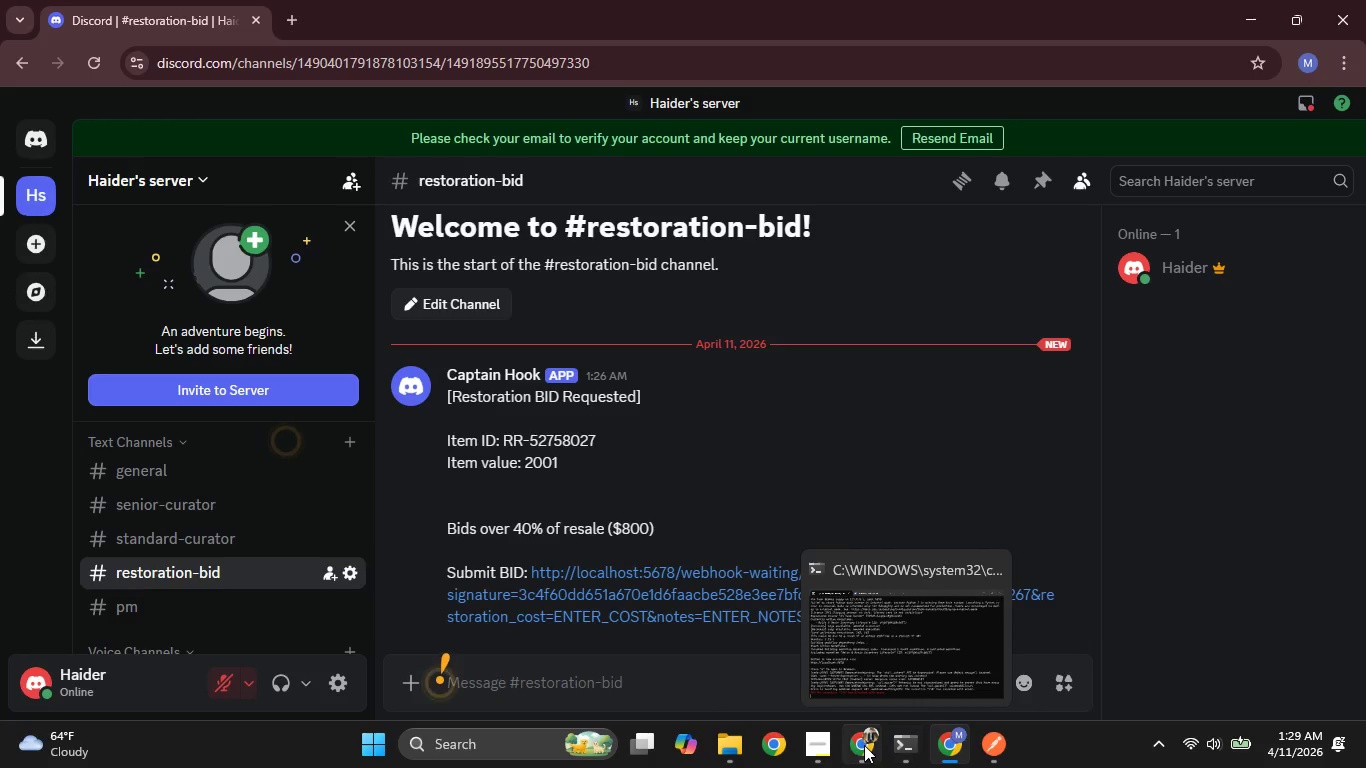 
left_click([817, 748])
 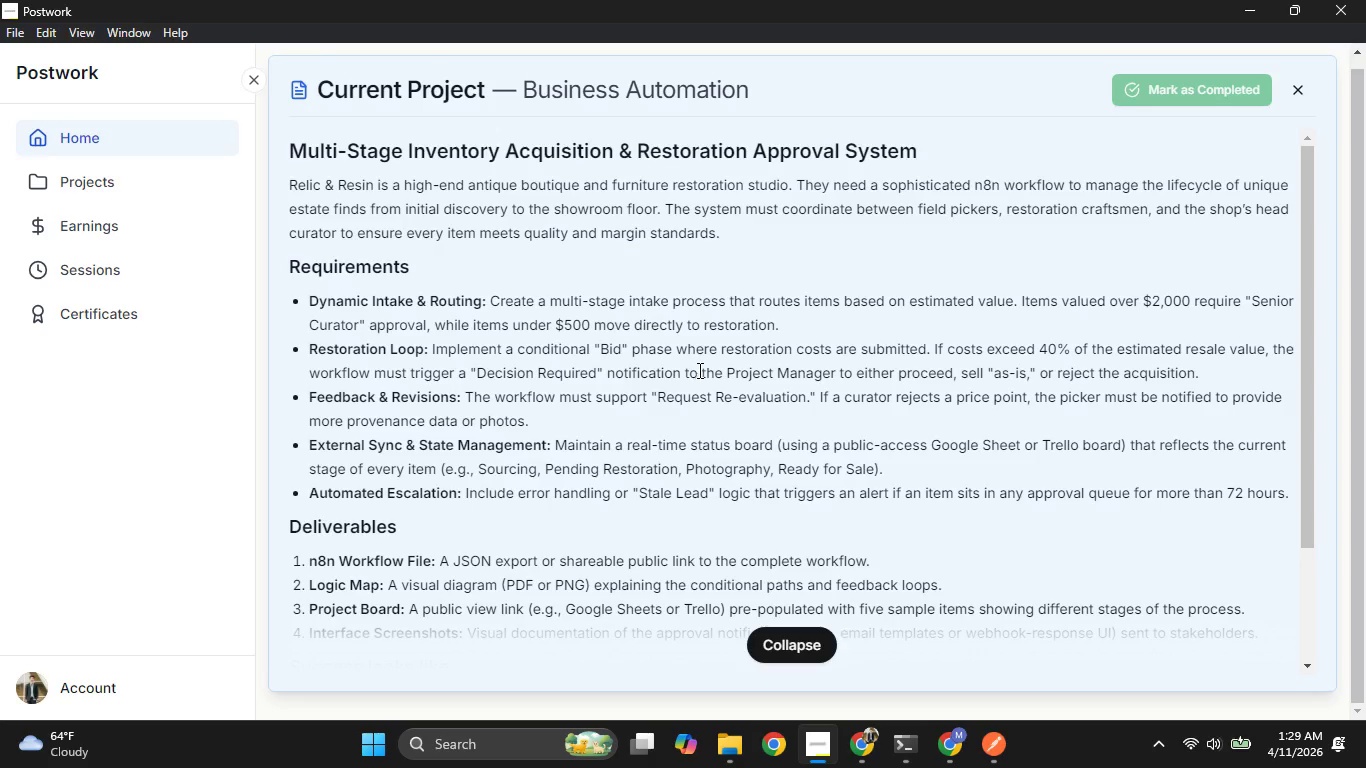 
wait(24.62)
 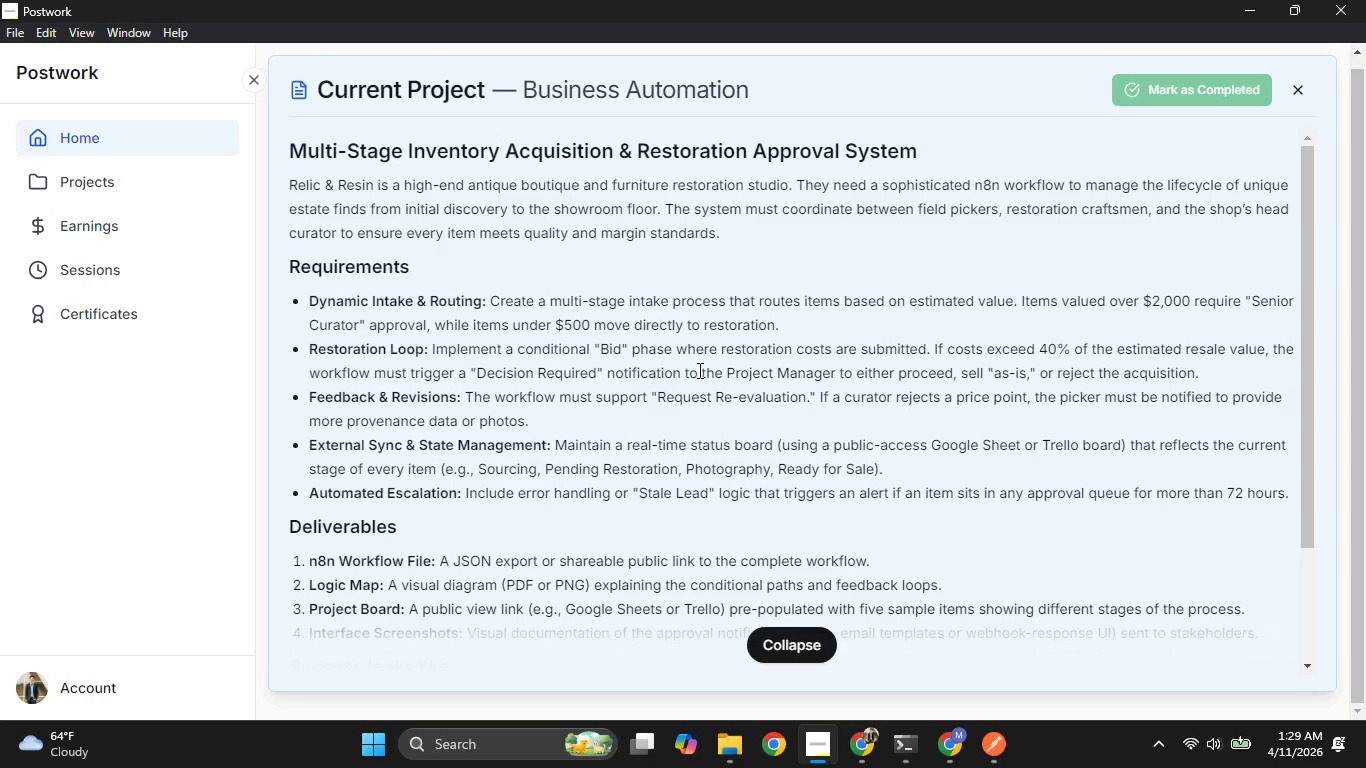 
left_click([943, 746])
 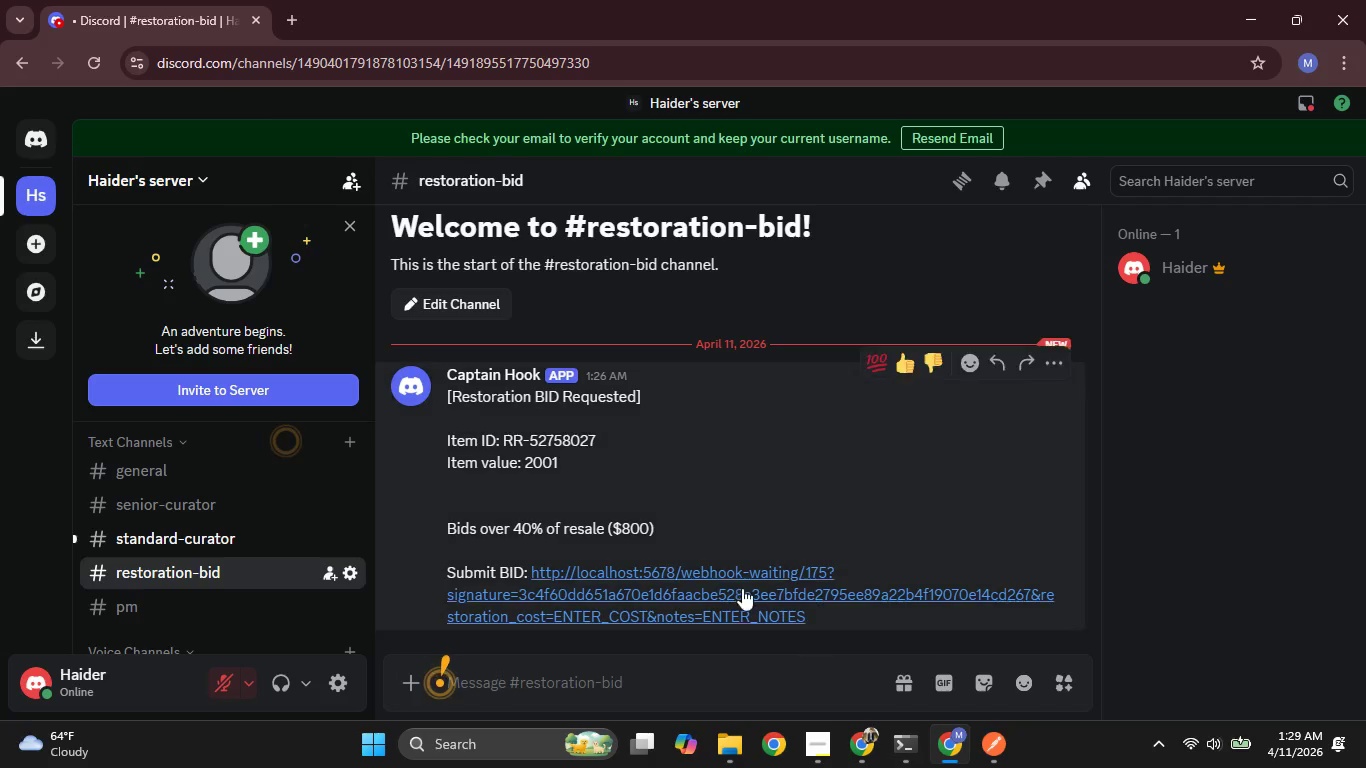 
scroll: coordinate [882, 525], scroll_direction: down, amount: 6.0
 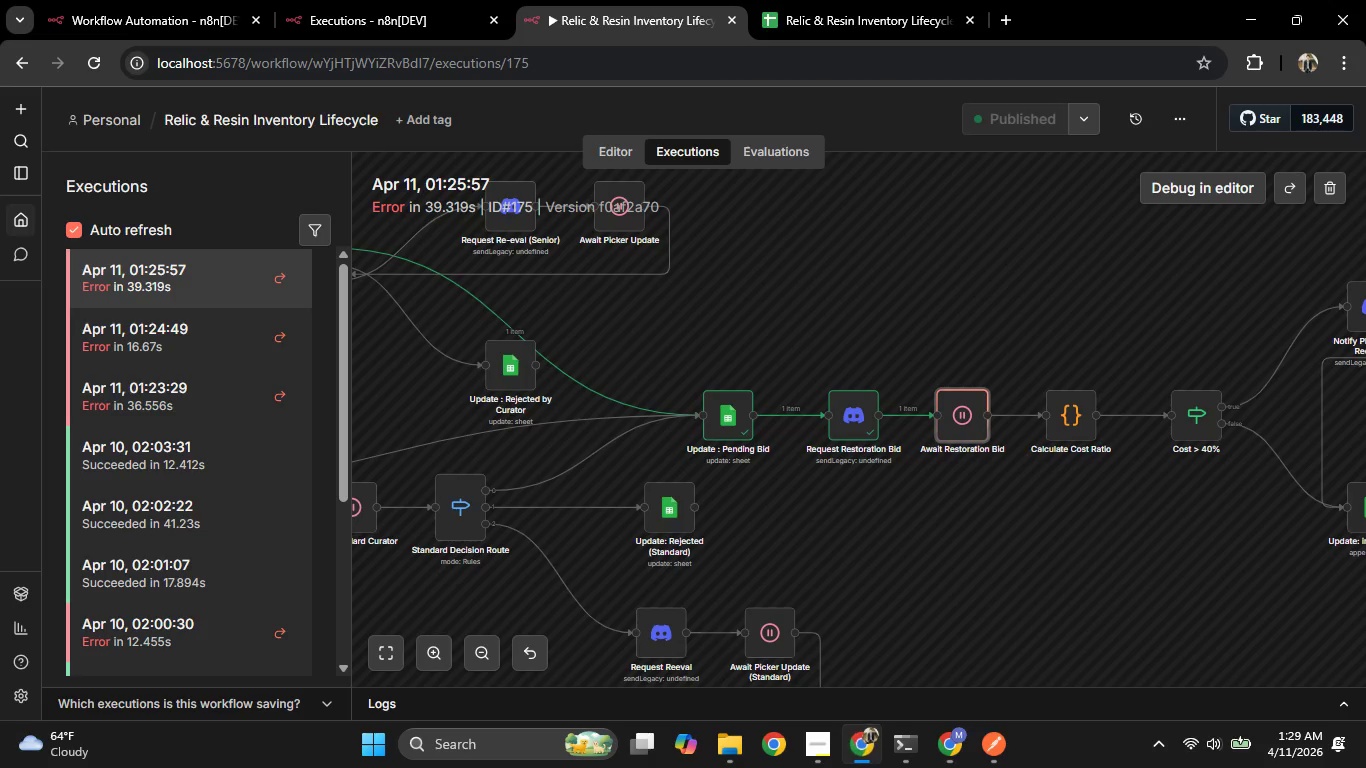 
left_click([930, 748])
 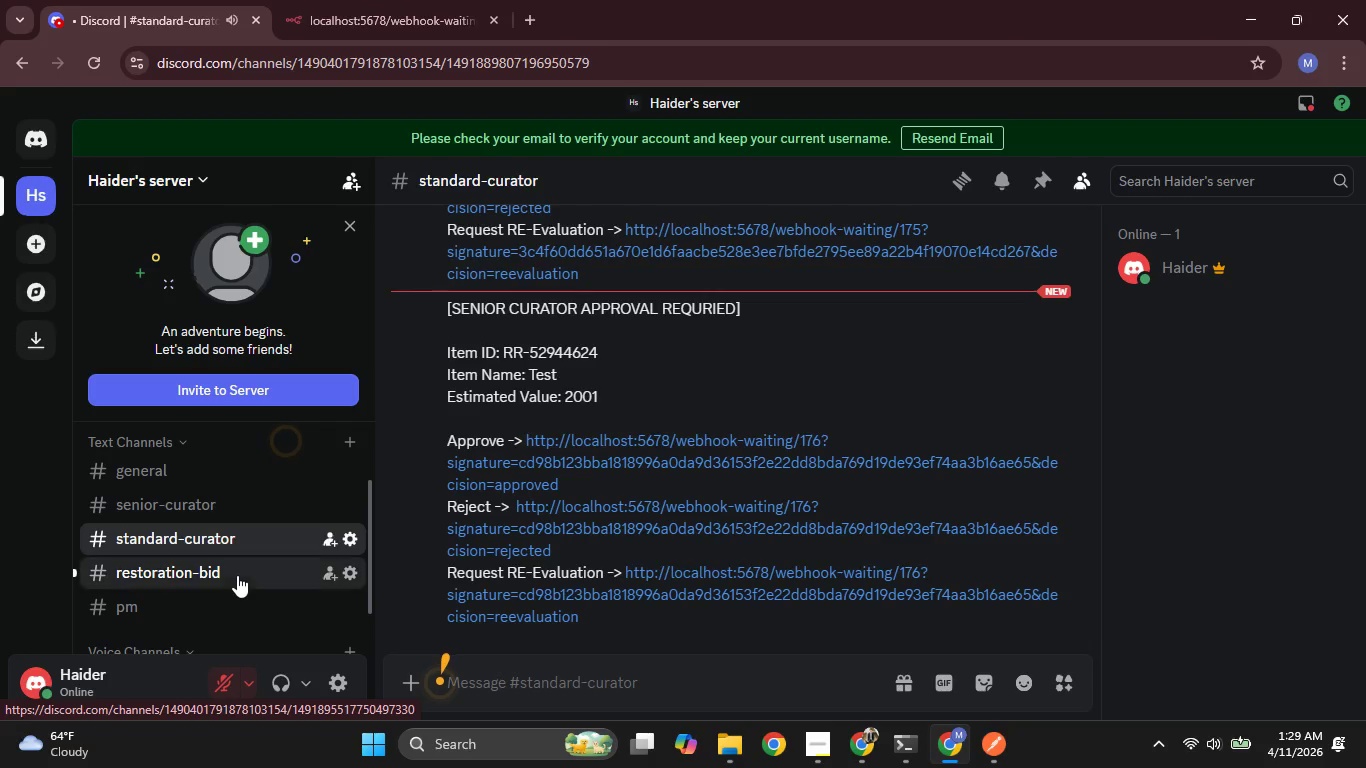 
scroll: coordinate [888, 545], scroll_direction: down, amount: 3.0
 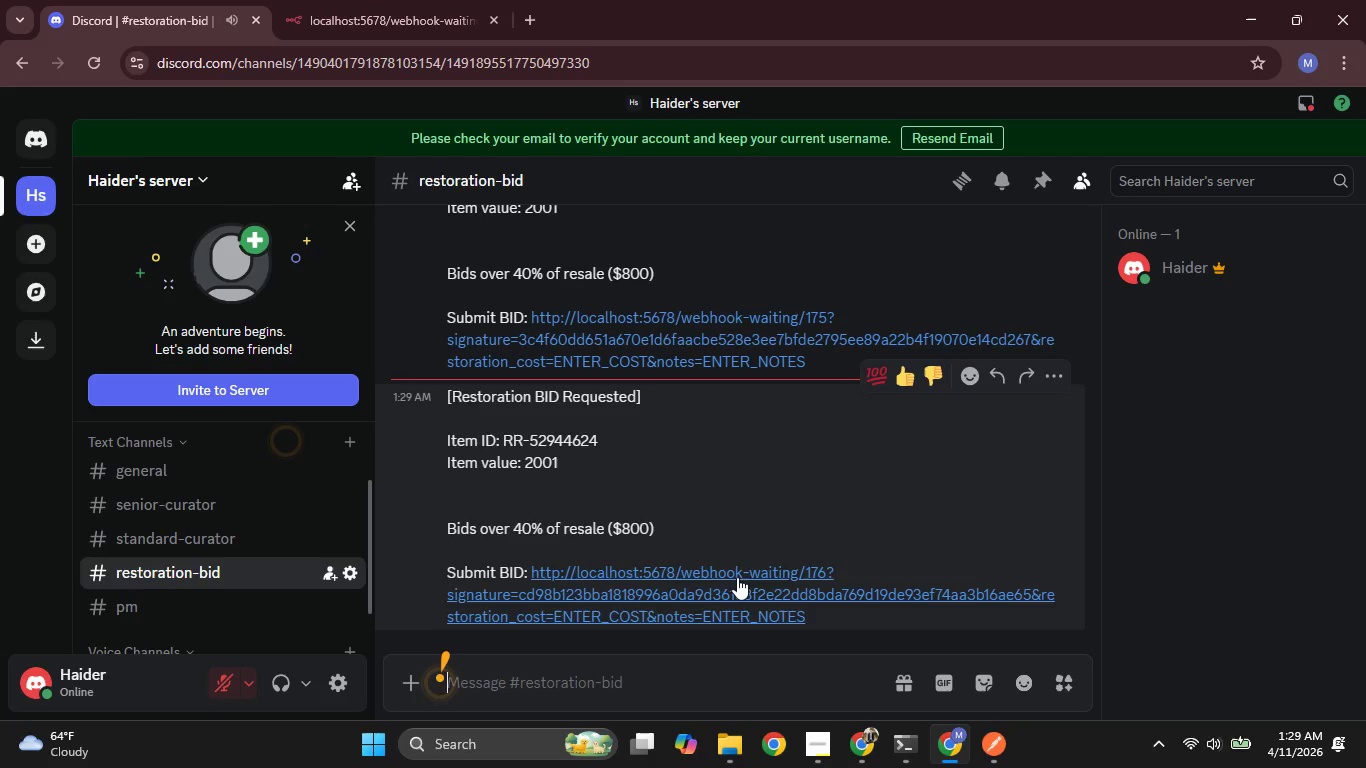 
mouse_move([701, 592])
 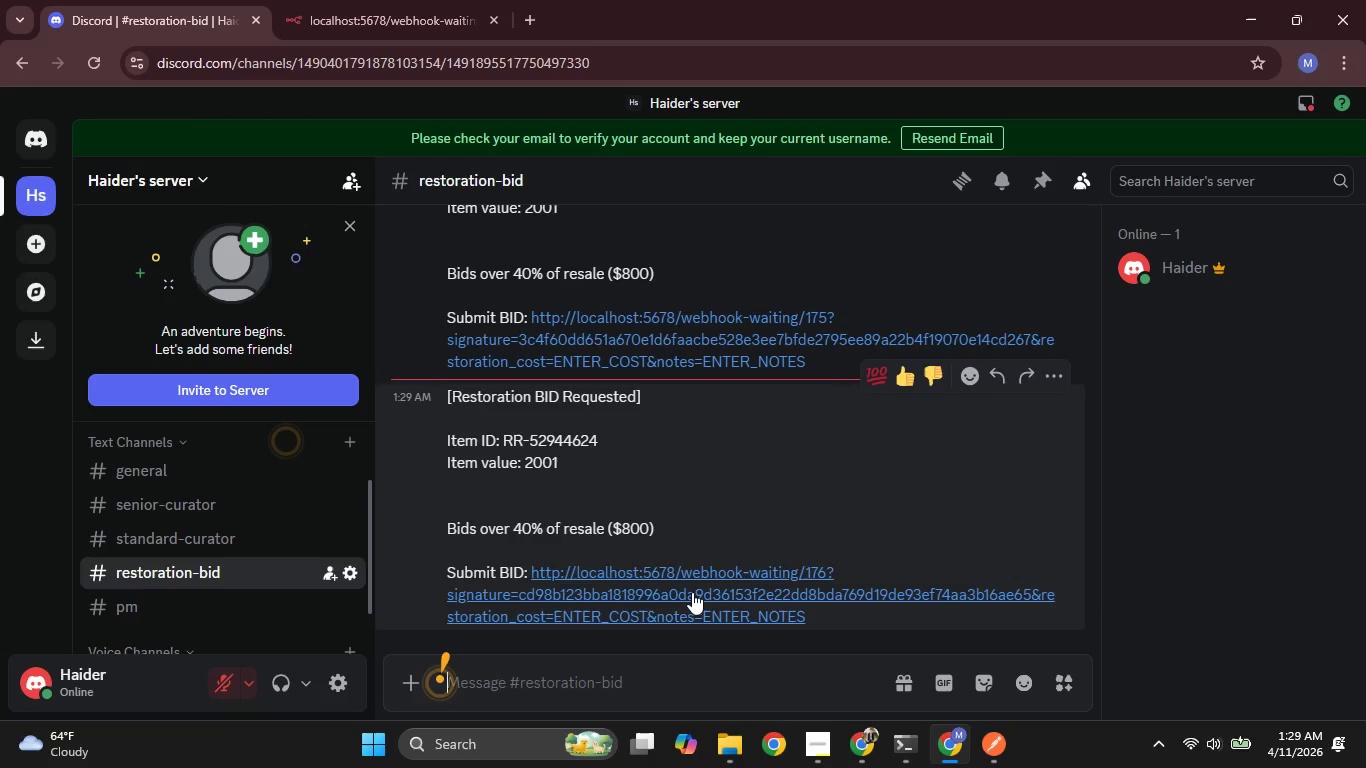 
left_click([691, 591])
 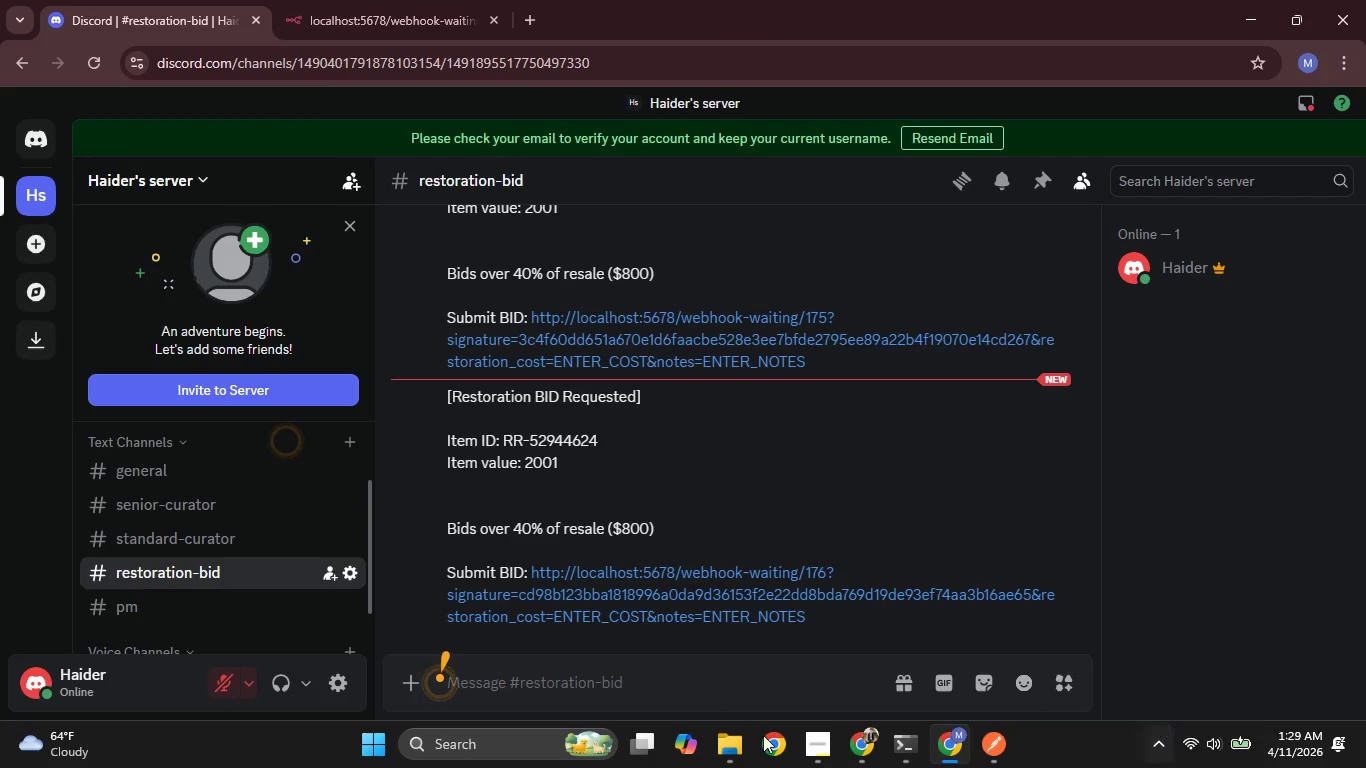 
wait(16.78)
 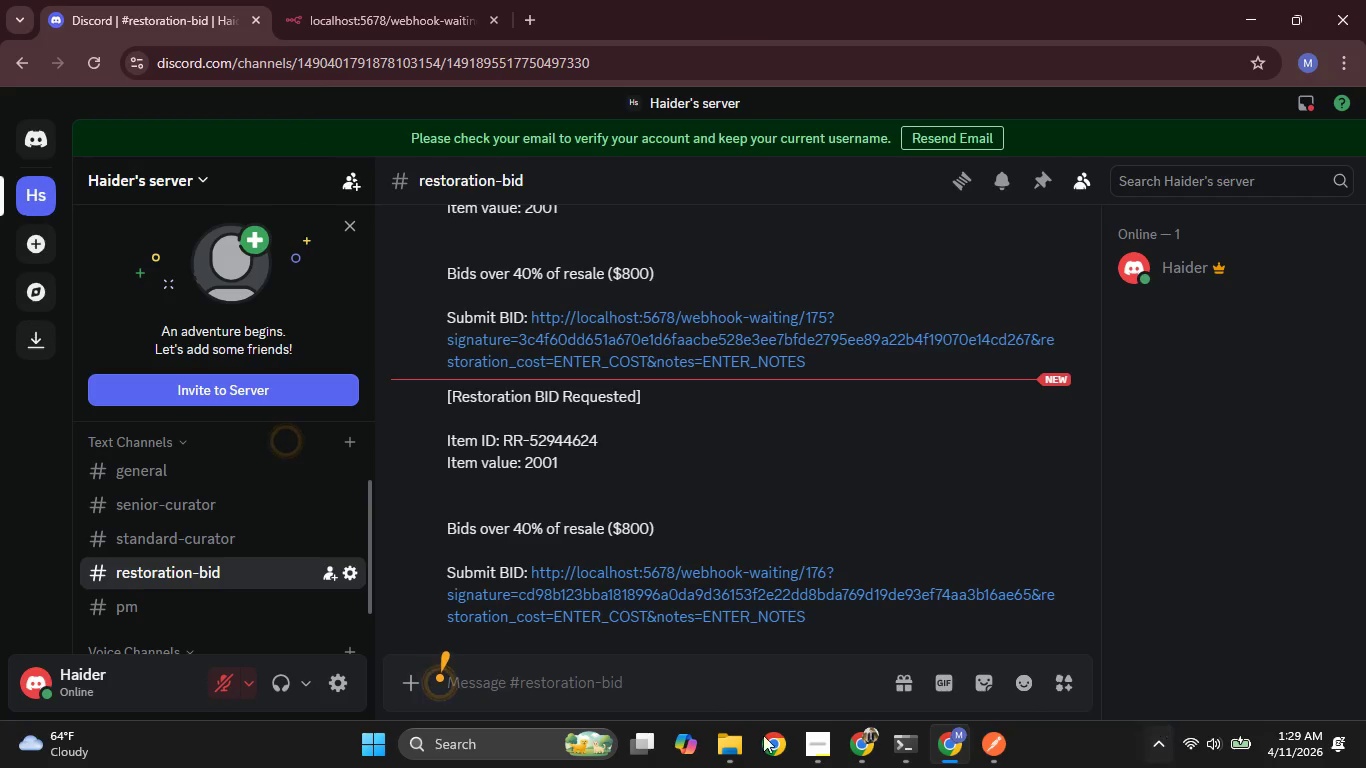 
hold_key(key=Space, duration=1.3)
 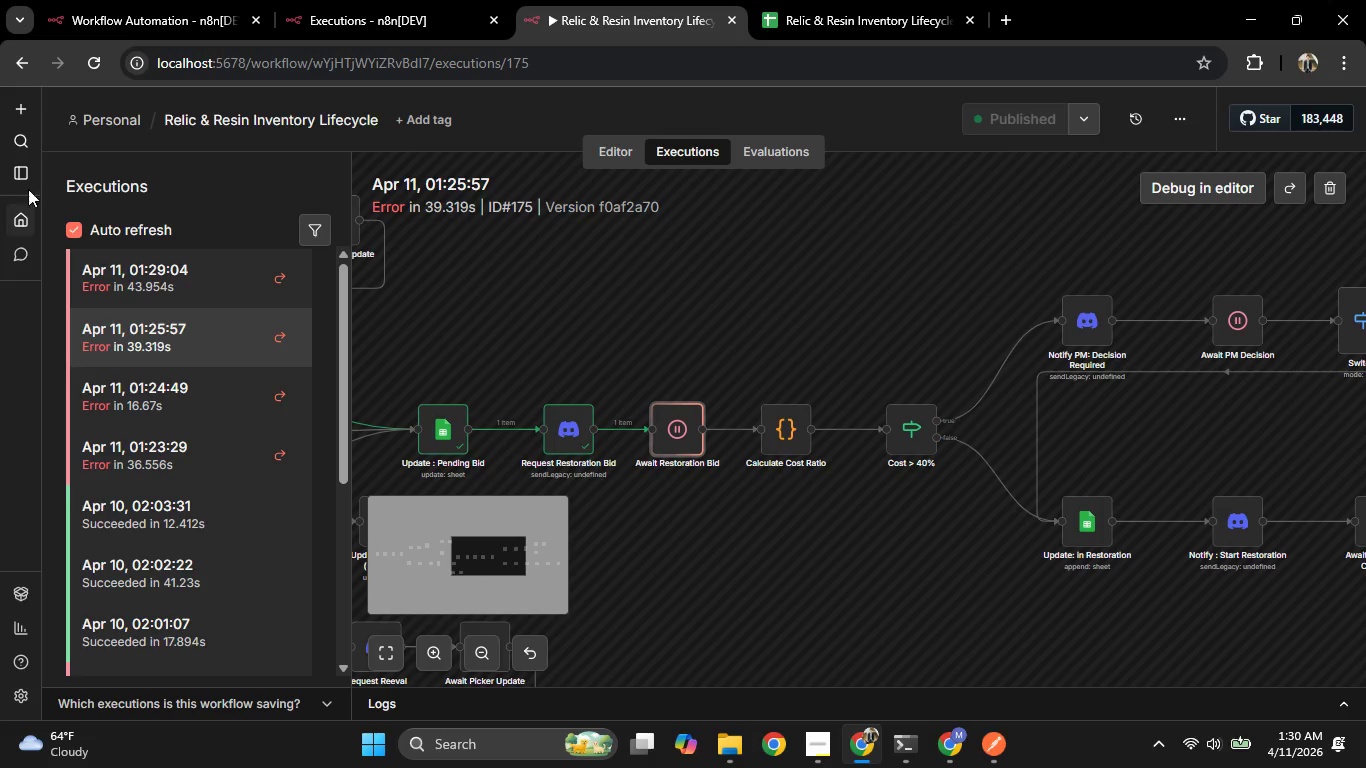 
left_click_drag(start_coordinate=[1015, 528], to_coordinate=[730, 542])
 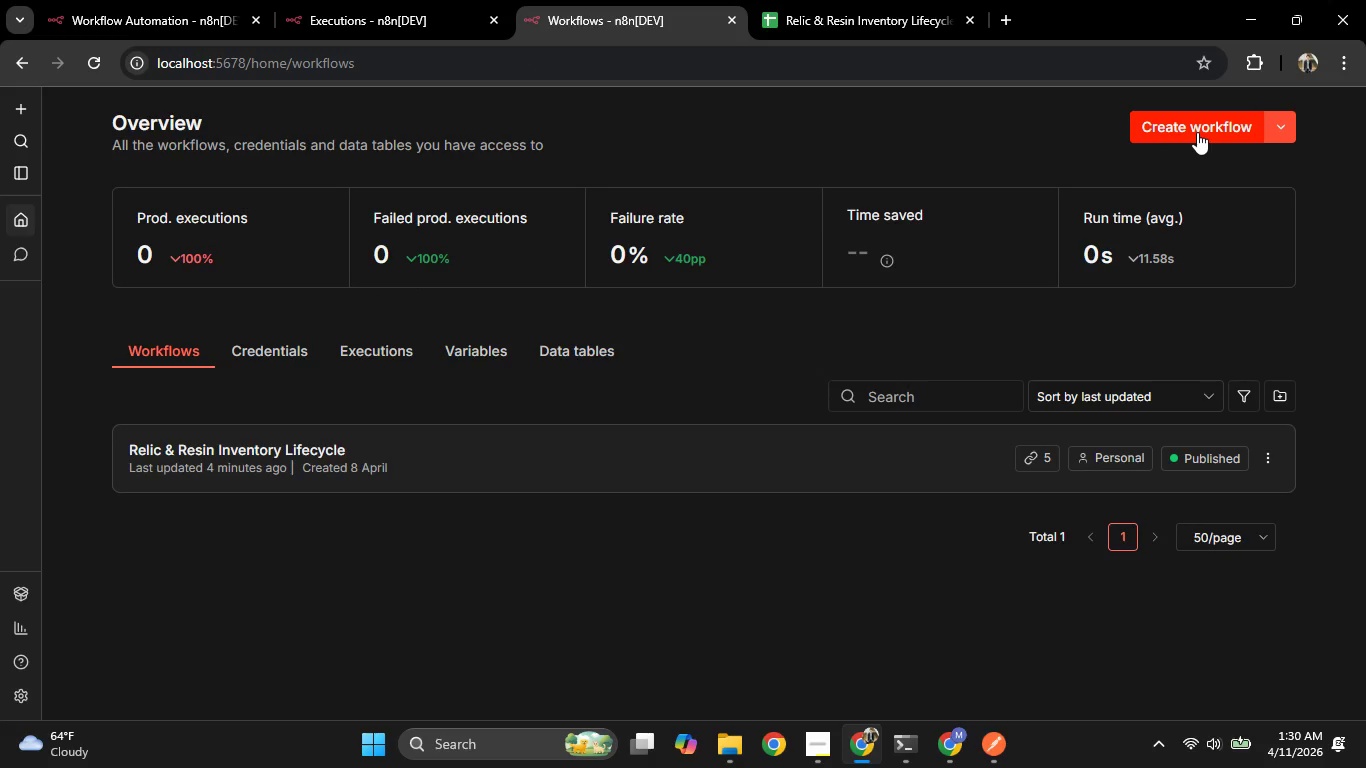 
wait(9.23)
 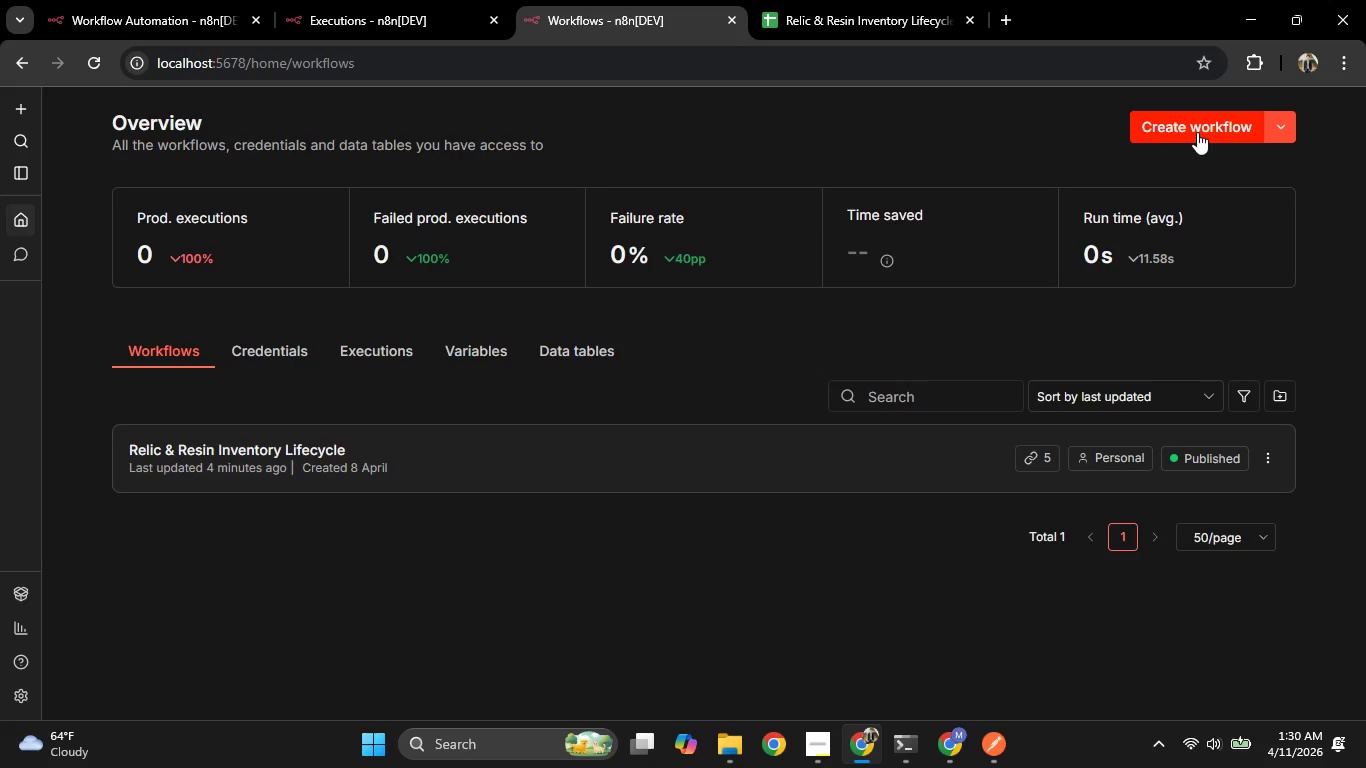 
mouse_move([122, 152])
 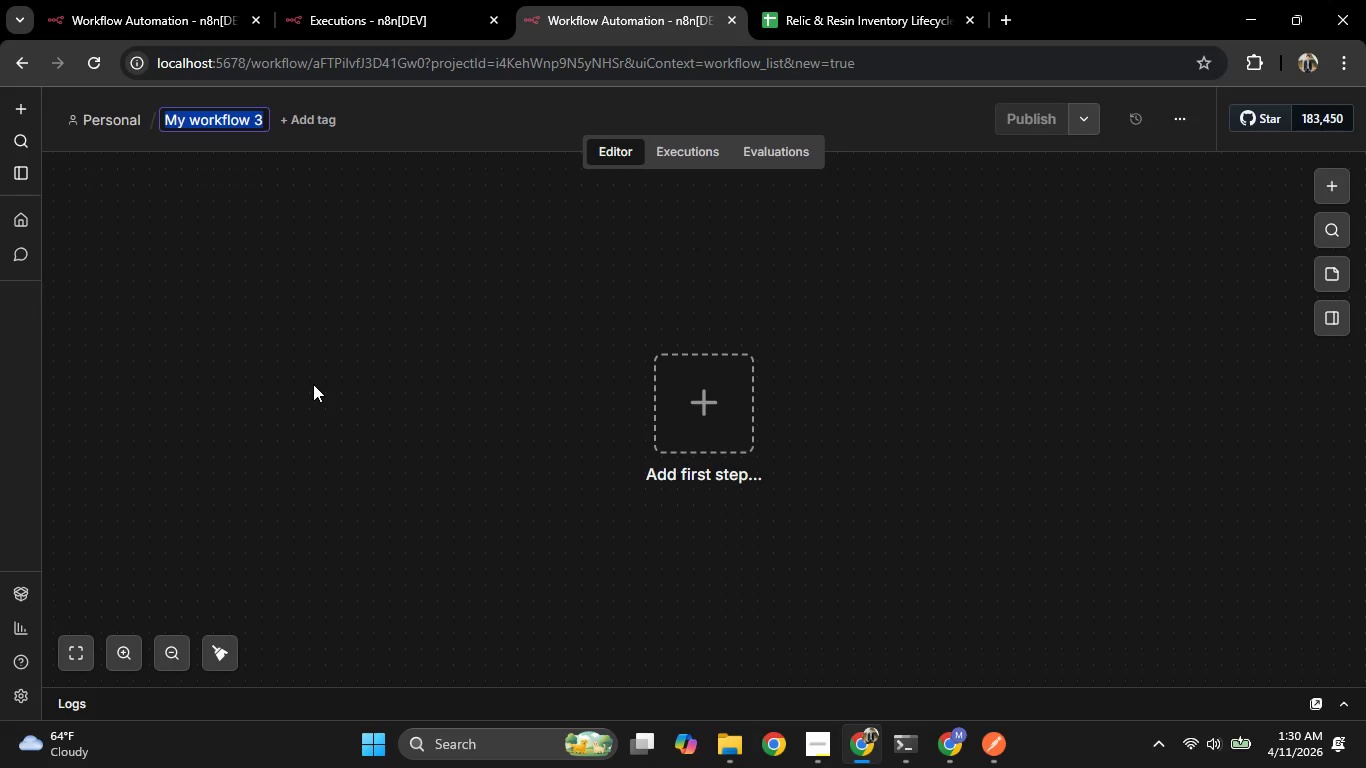 
type(Relic& )
key(Backspace)
key(Backspace)
type( & Resin - Stale Lead Monitor)
 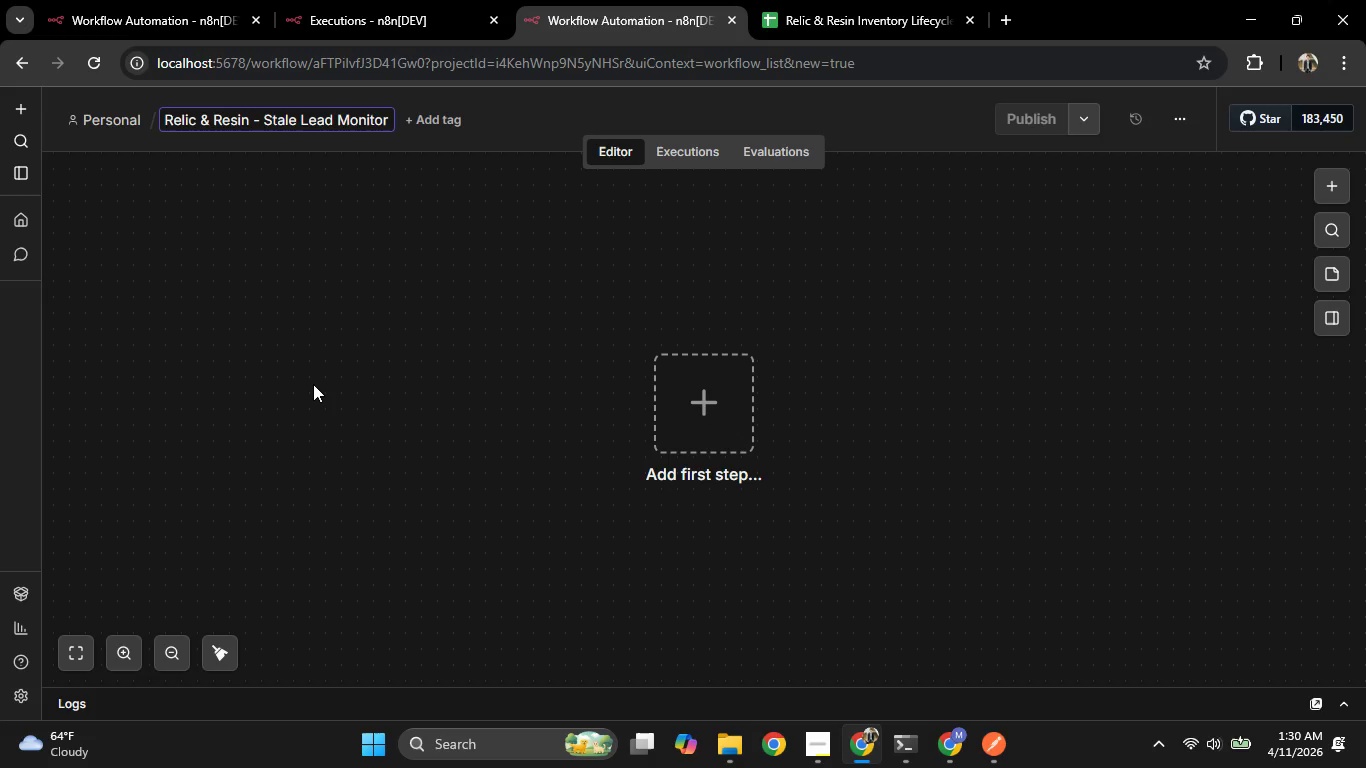 
left_click([665, 376])